 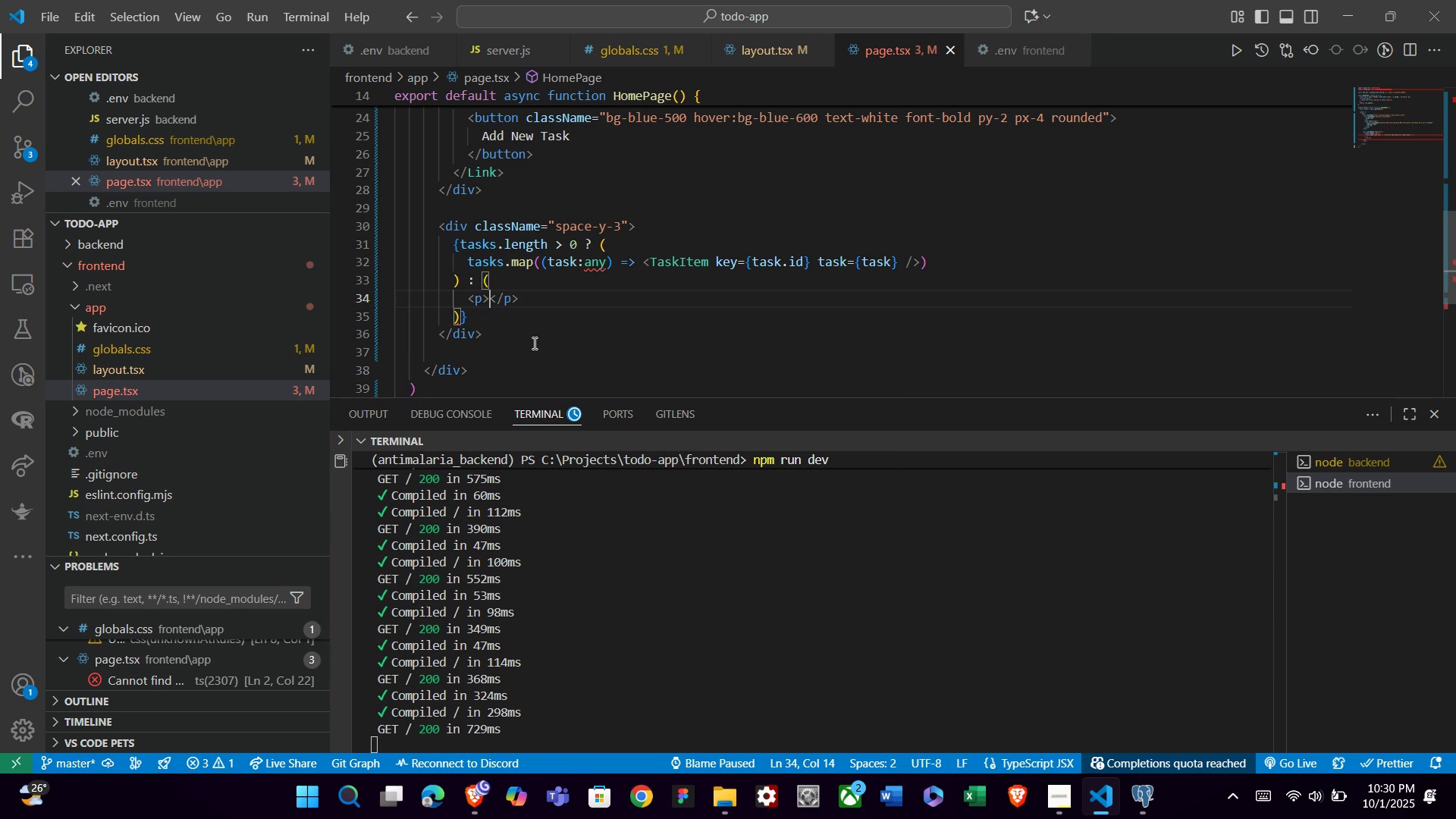 
key(ArrowLeft)
 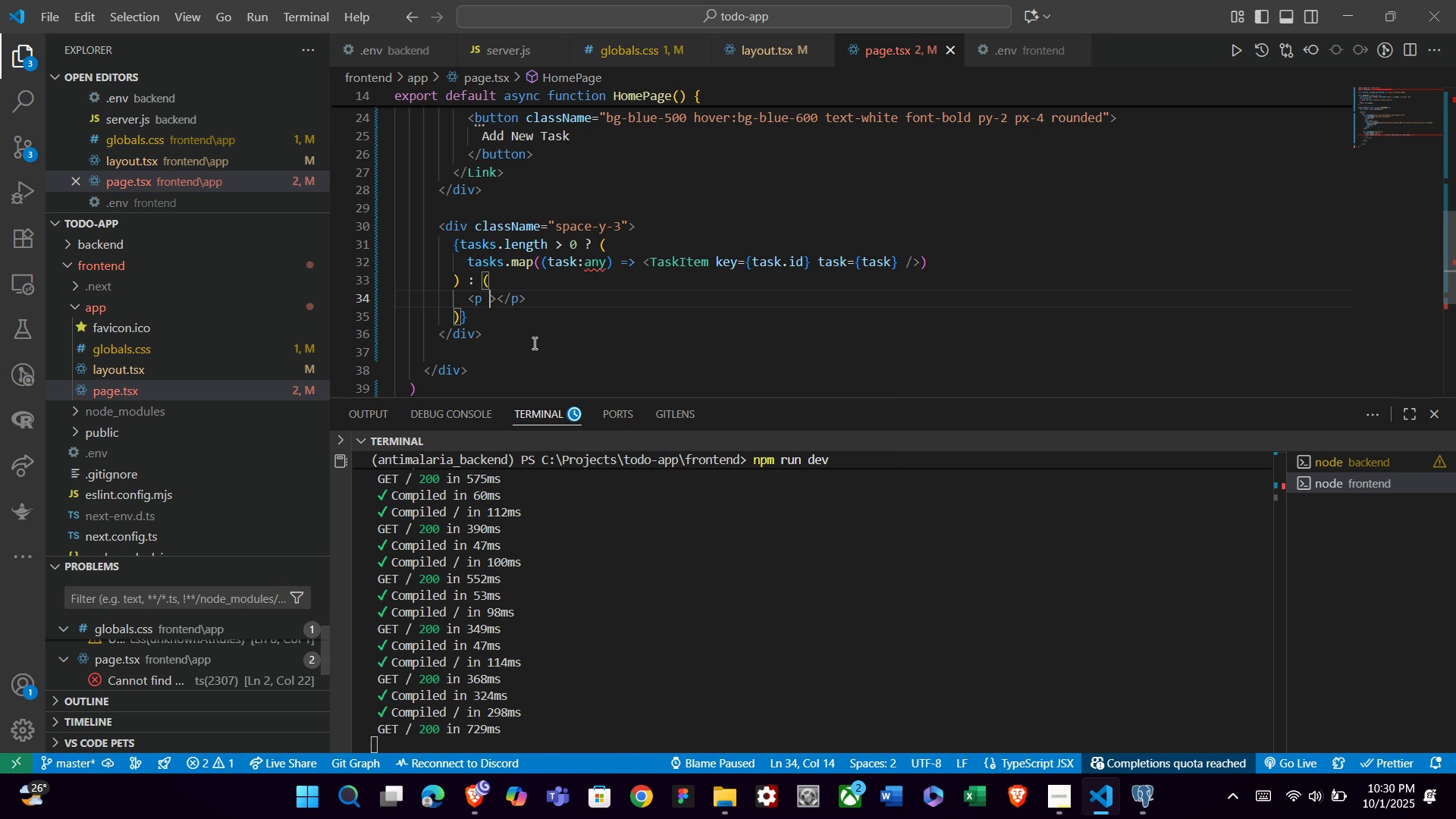 
type( class)
 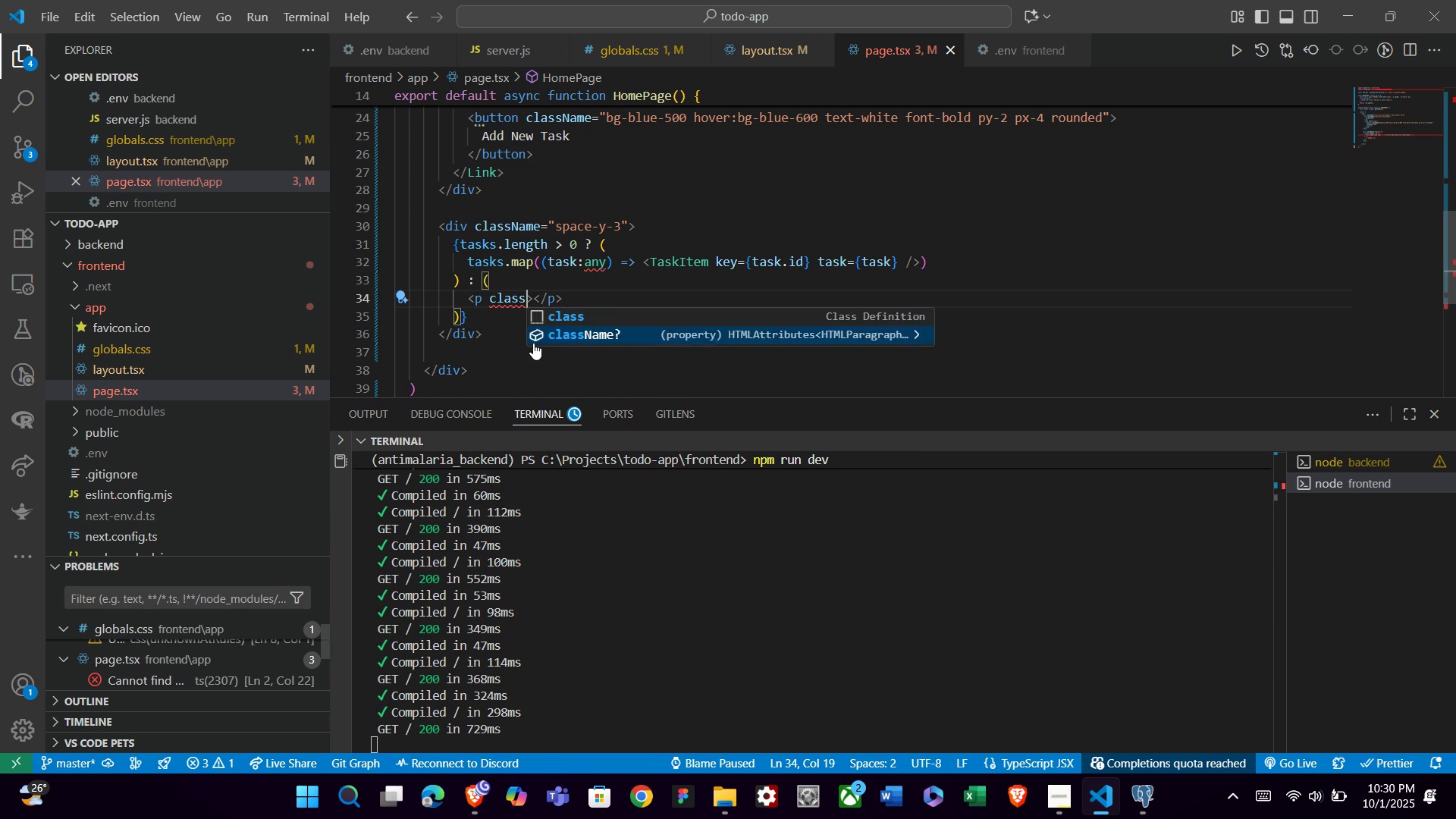 
key(ArrowUp)
 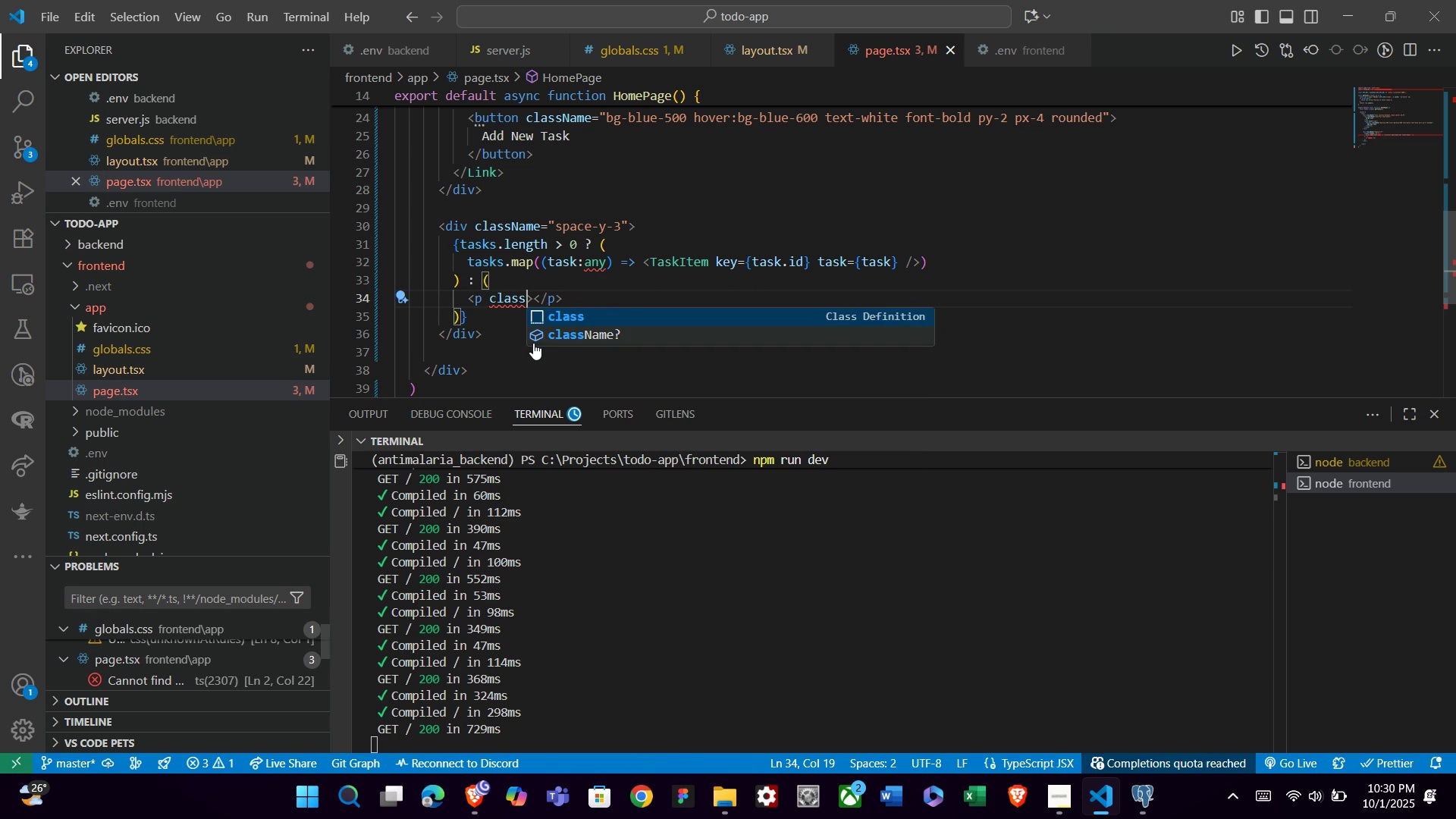 
key(ArrowDown)
 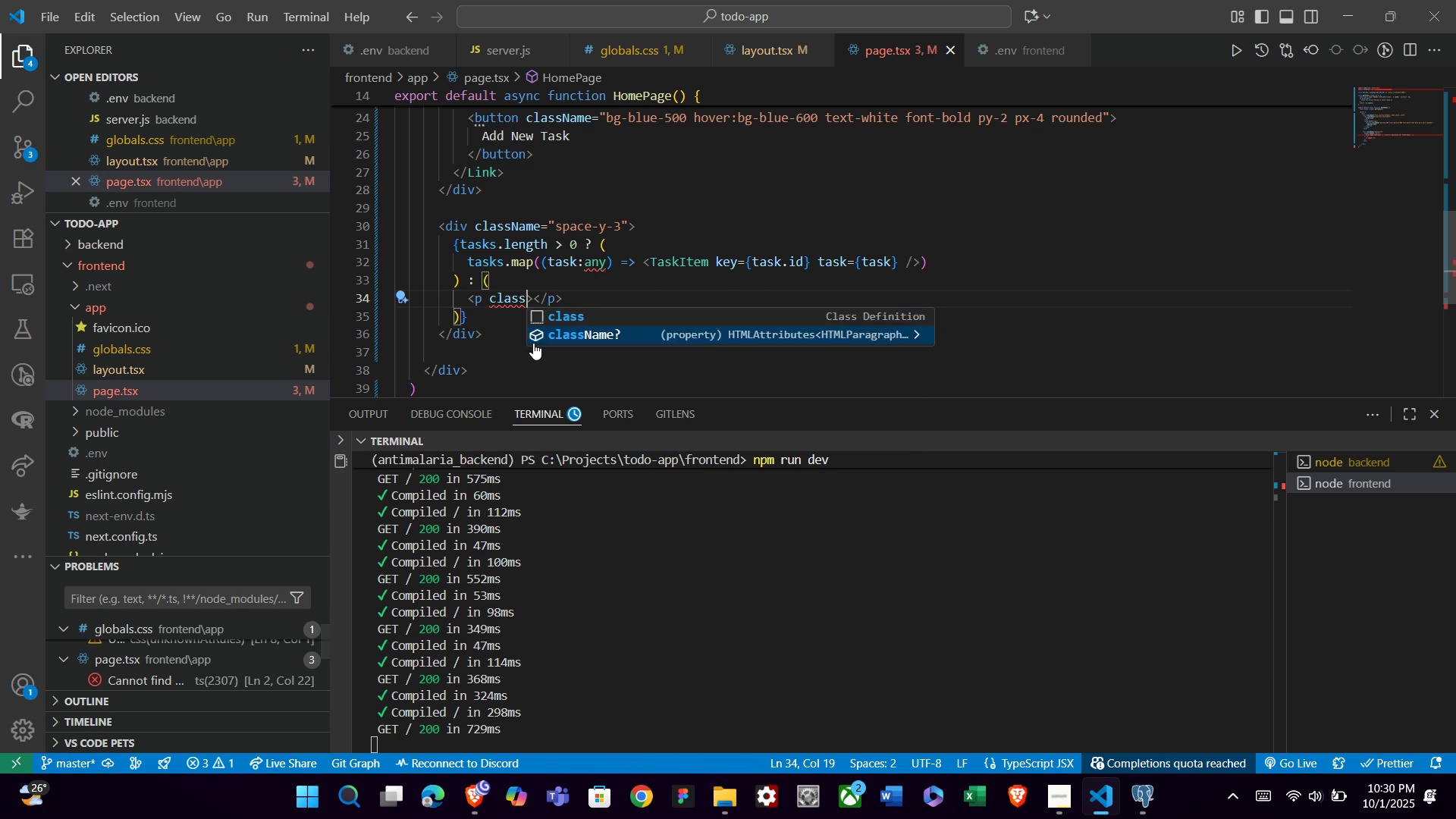 
key(ArrowDown)
 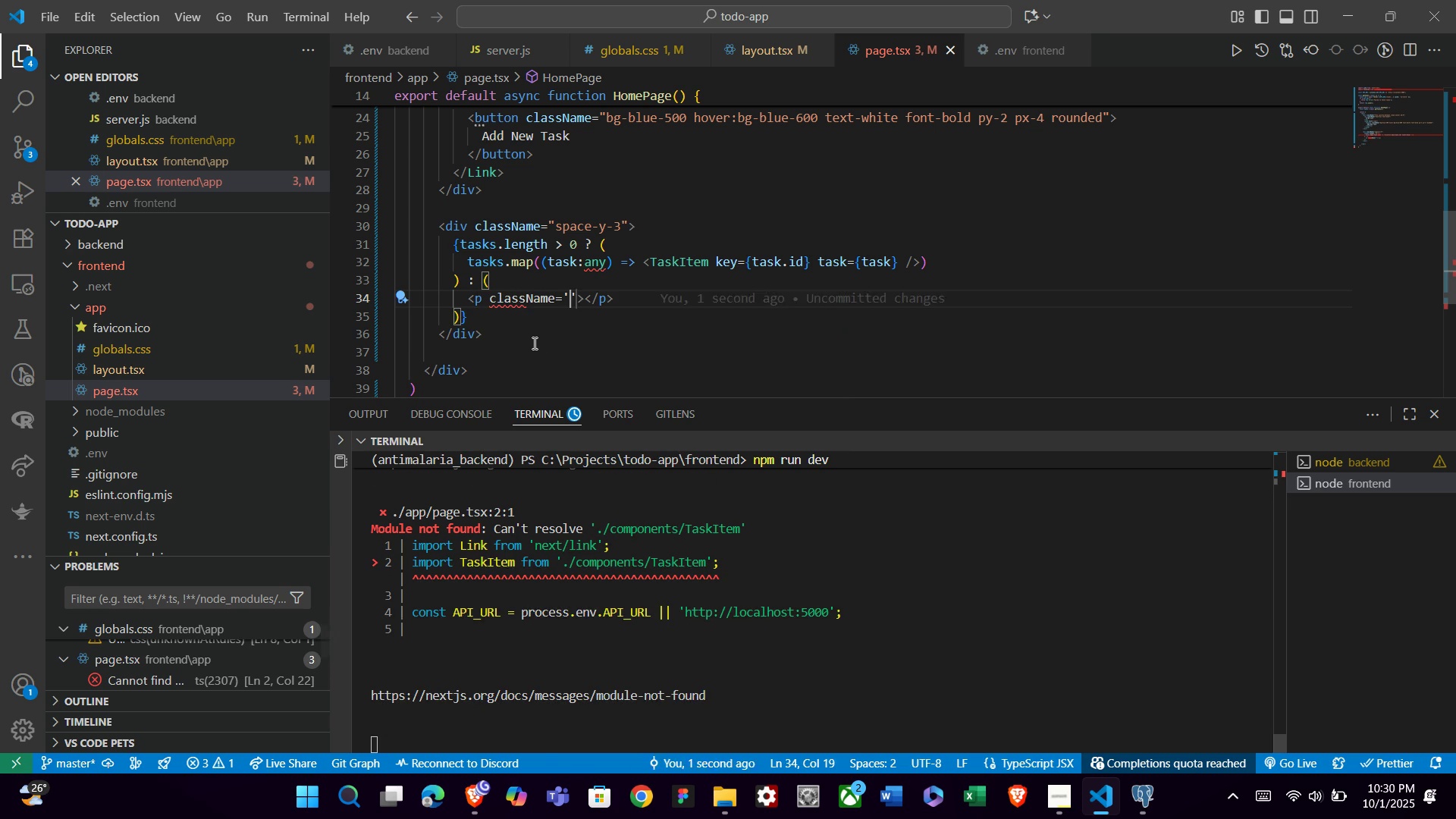 
key(Enter)
 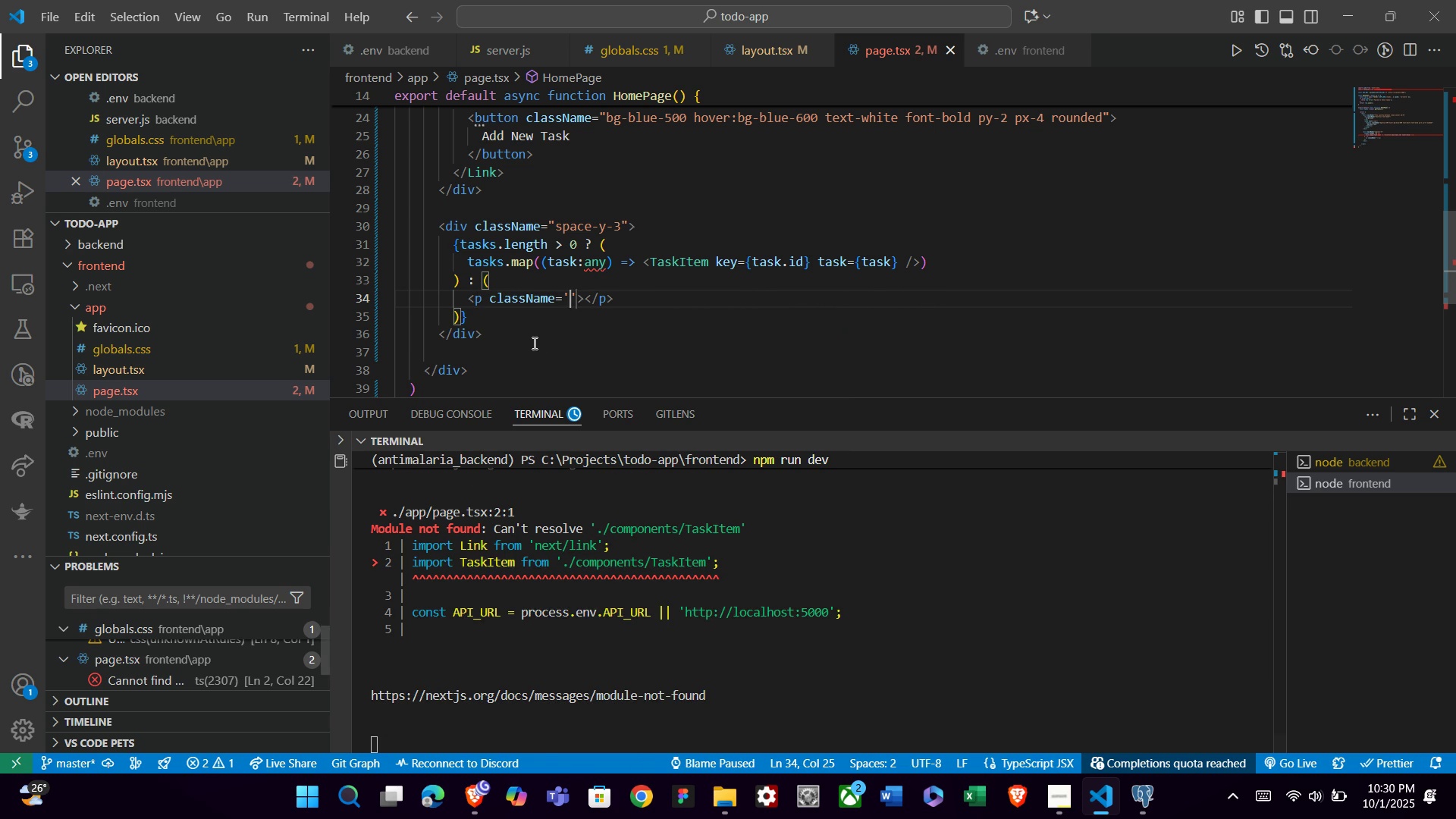 
key(ArrowRight)
 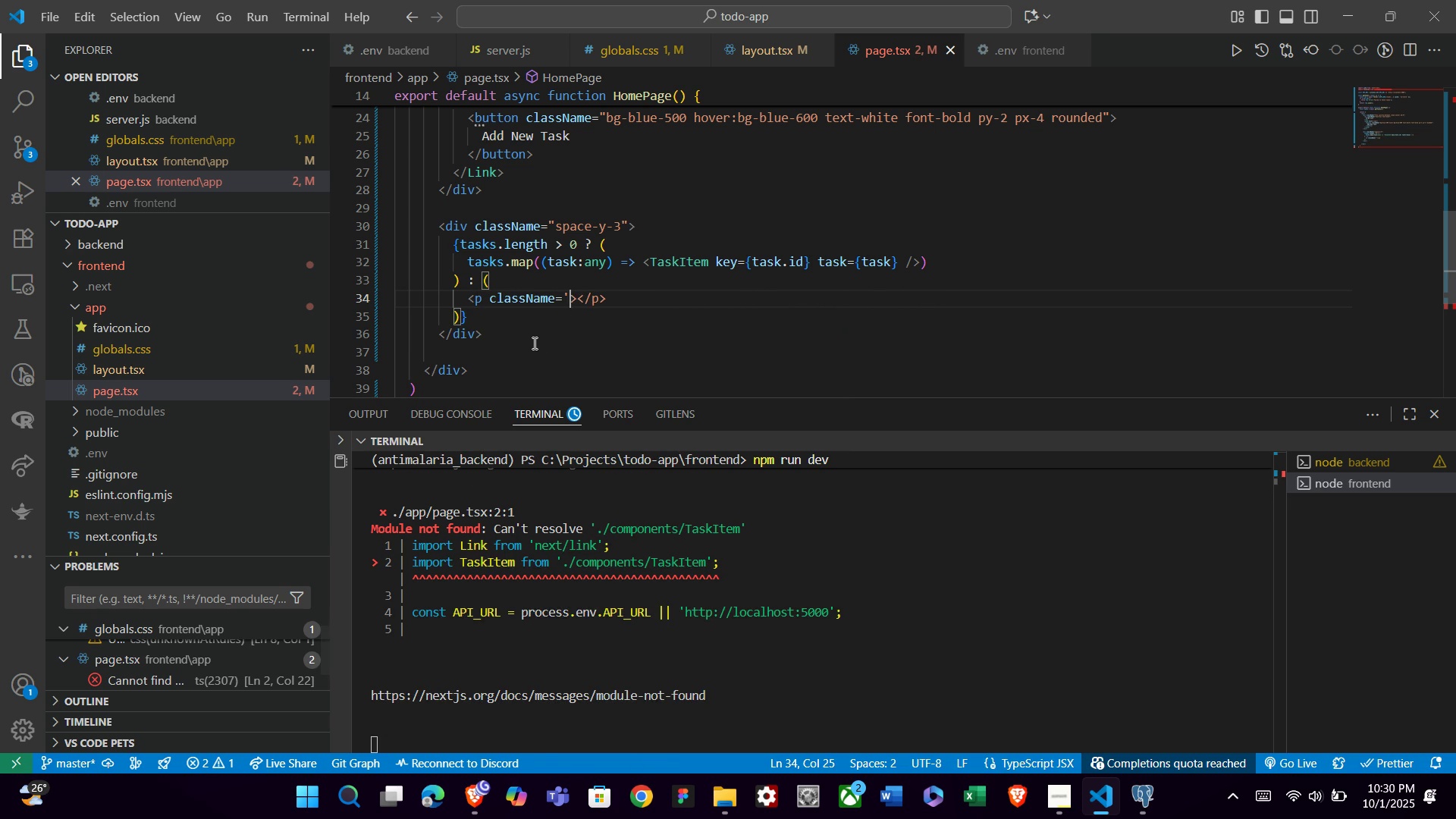 
key(Backspace)
 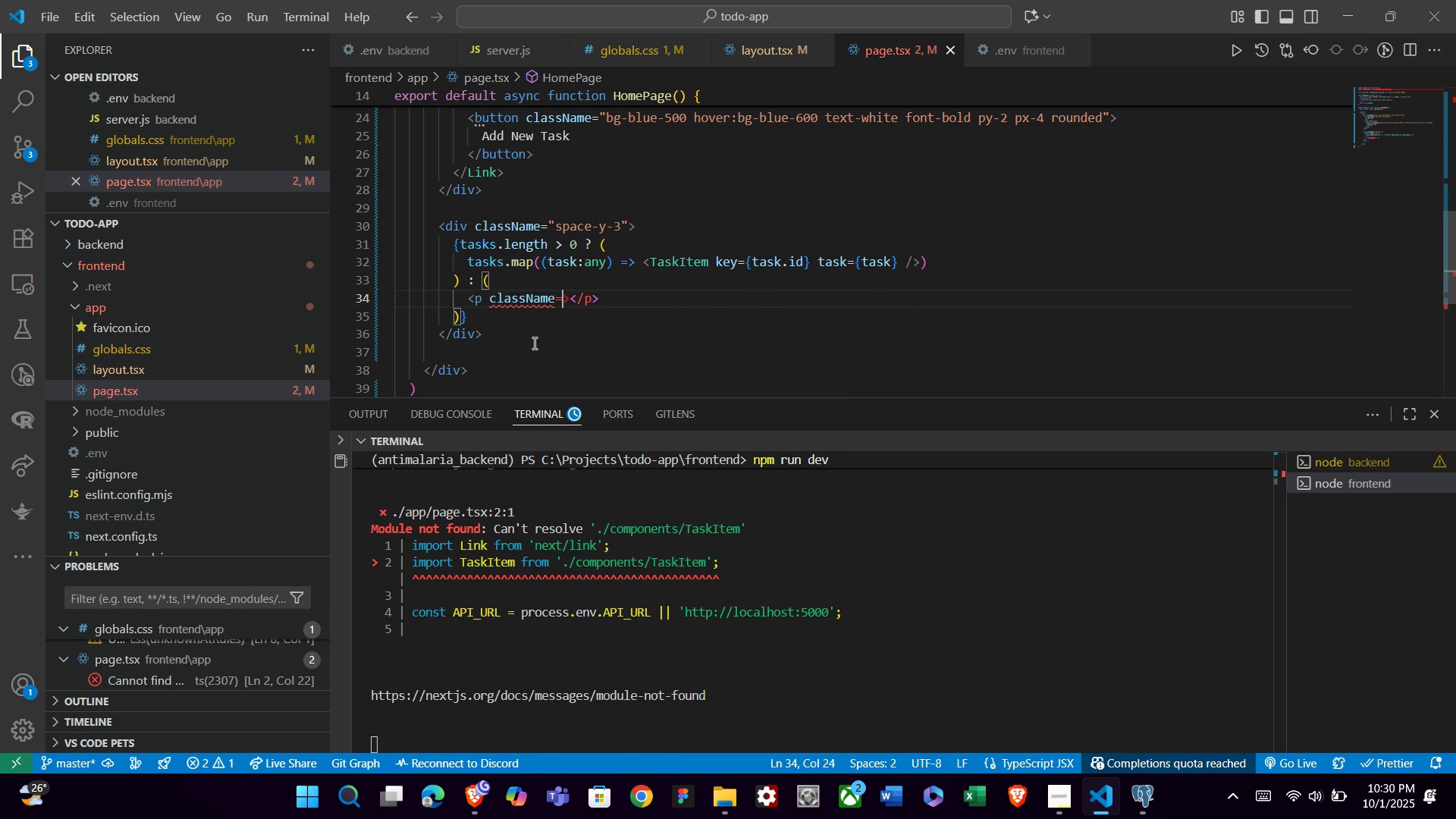 
key(Backspace)